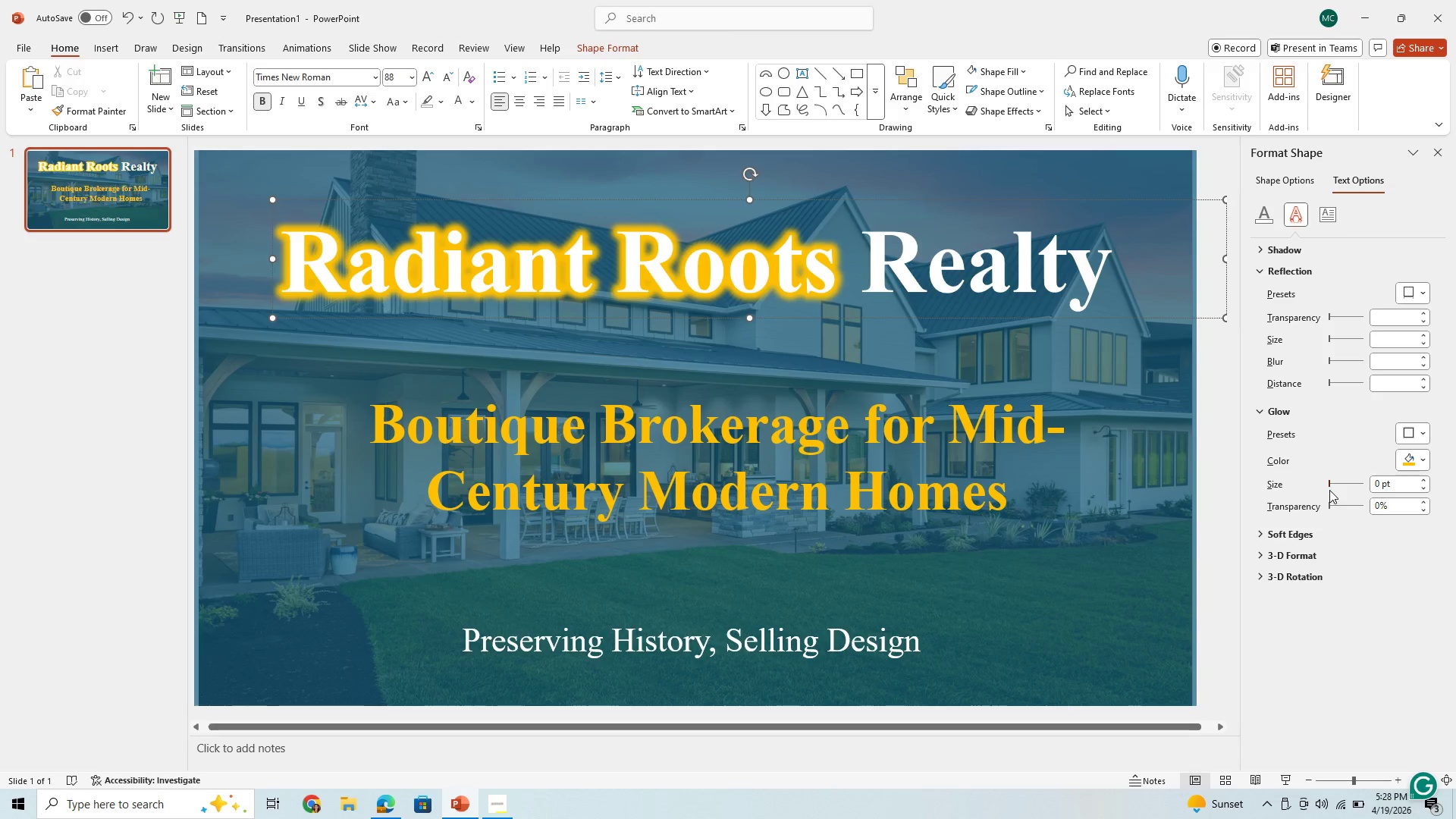 
wait(9.23)
 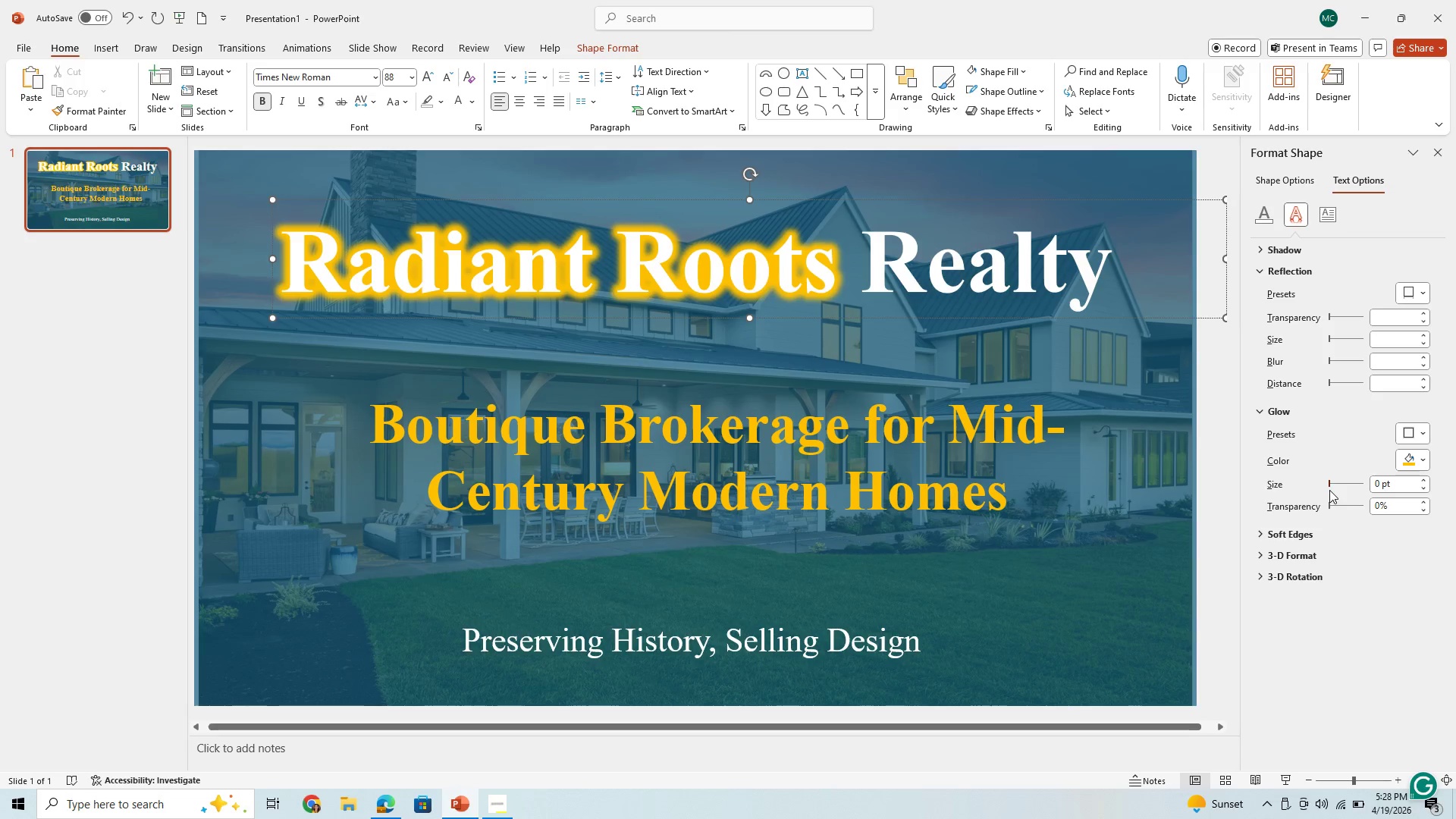 
left_click_drag(start_coordinate=[1103, 284], to_coordinate=[384, 323])
 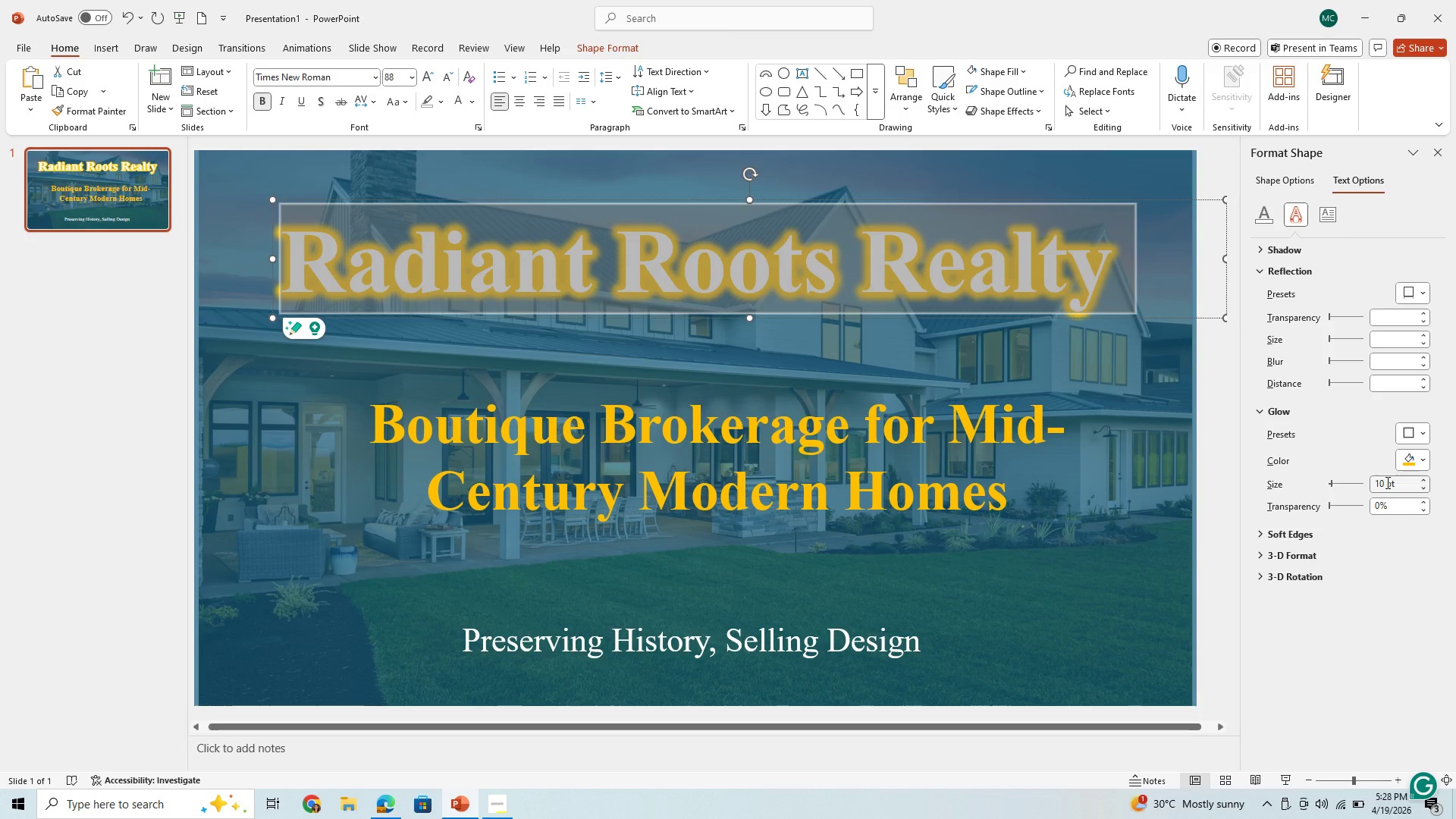 
left_click([1382, 487])
 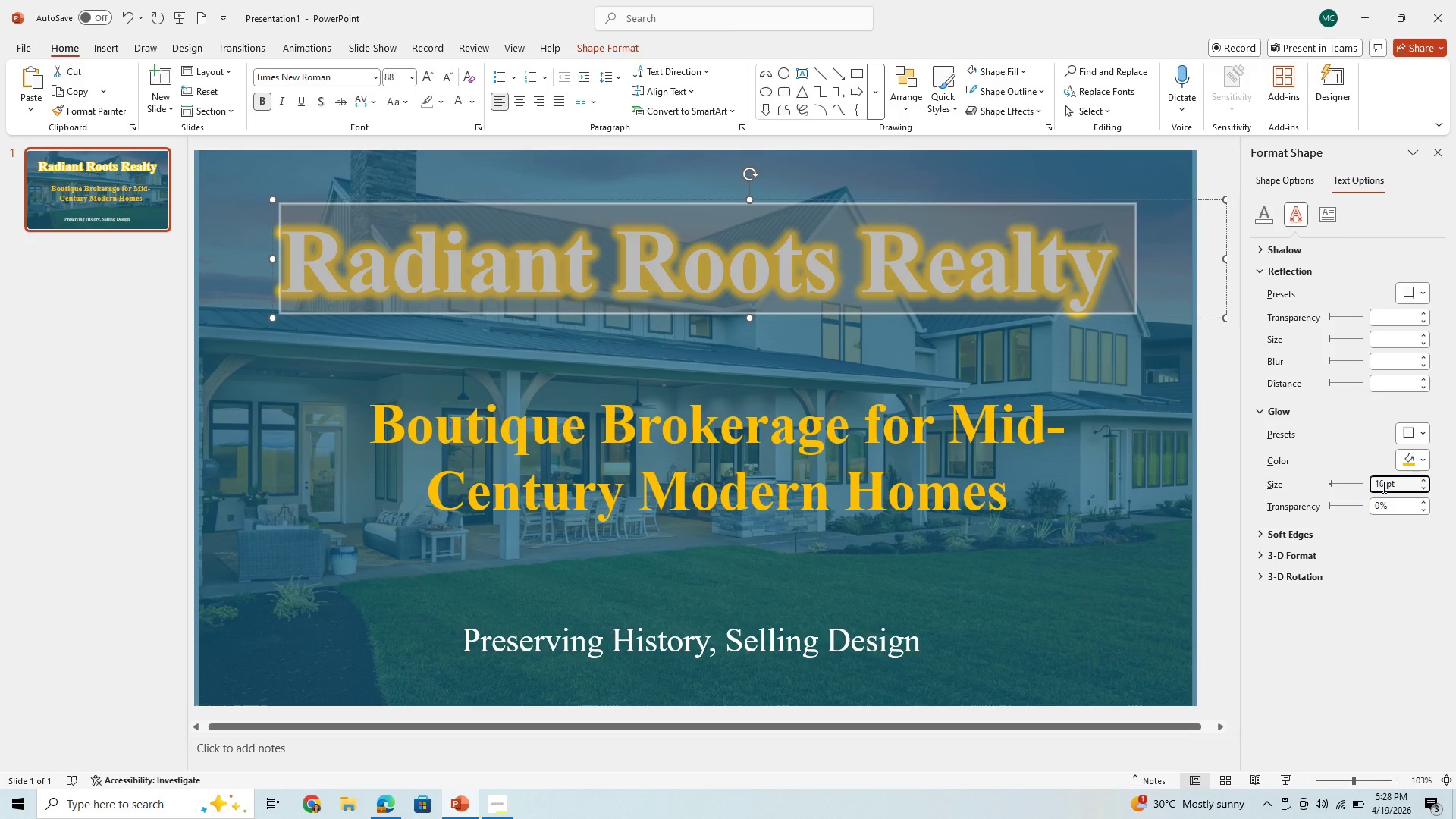 
key(Backspace)
 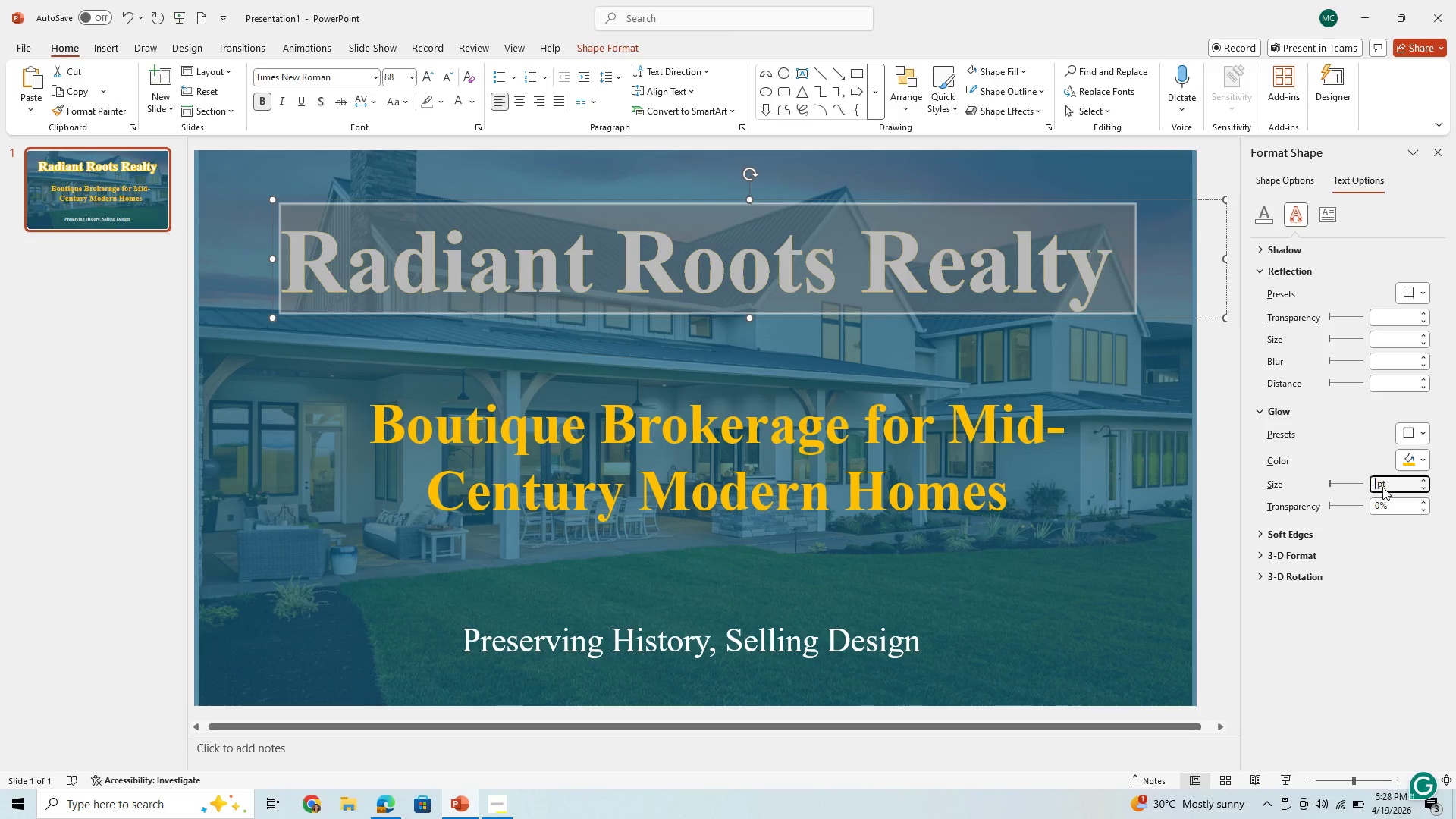 
key(Backspace)
 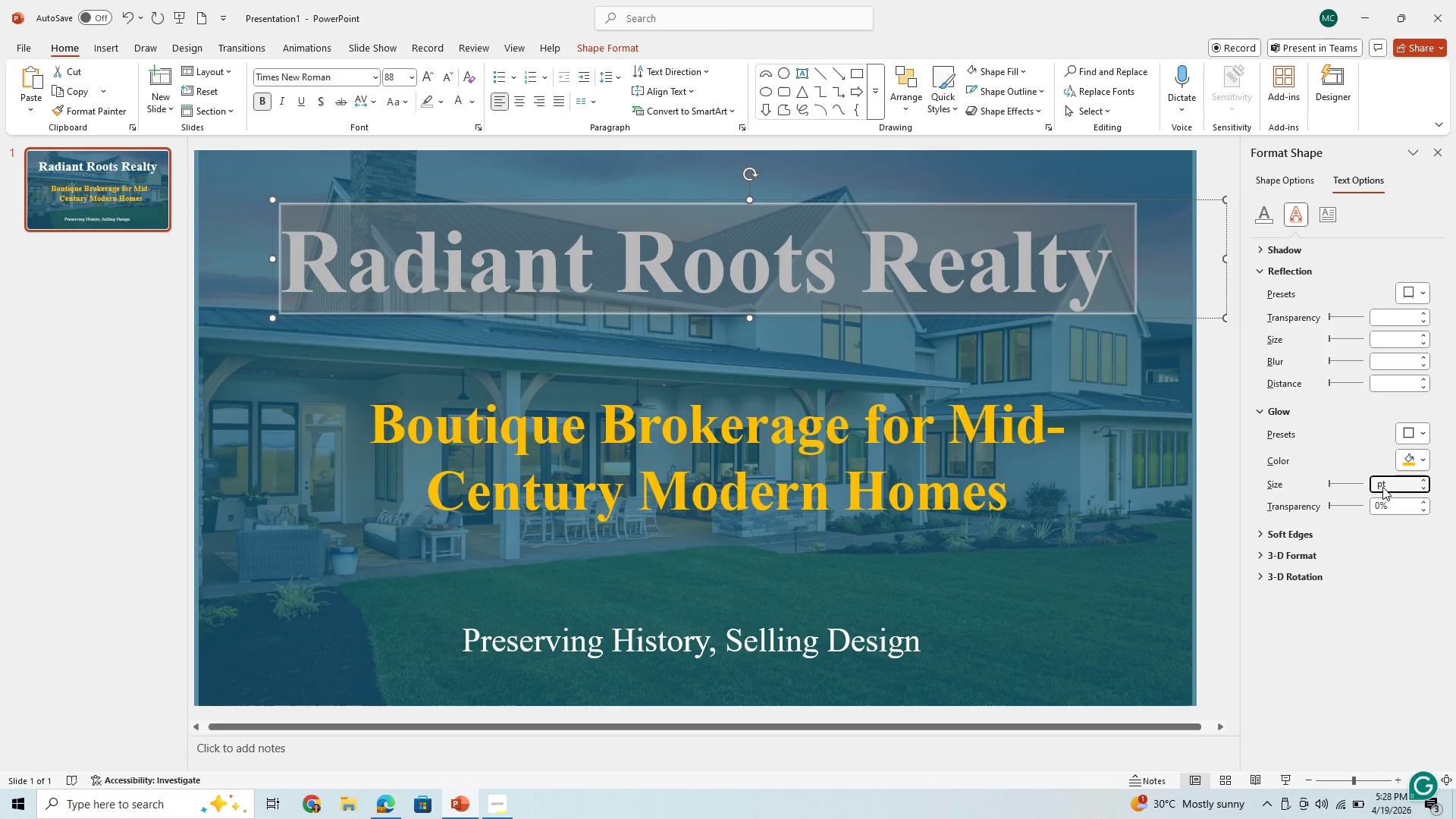 
key(5)
 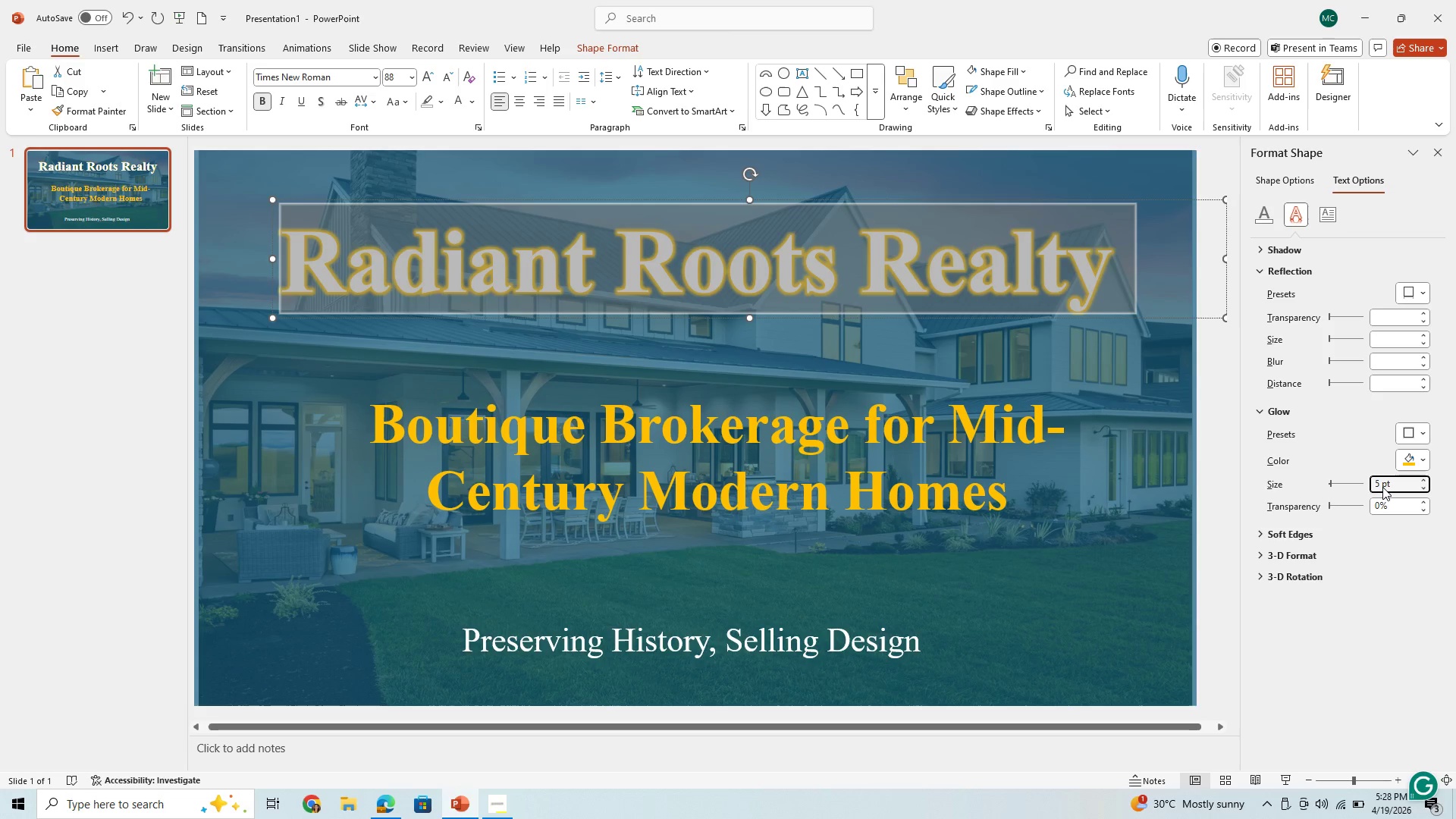 
key(Enter)
 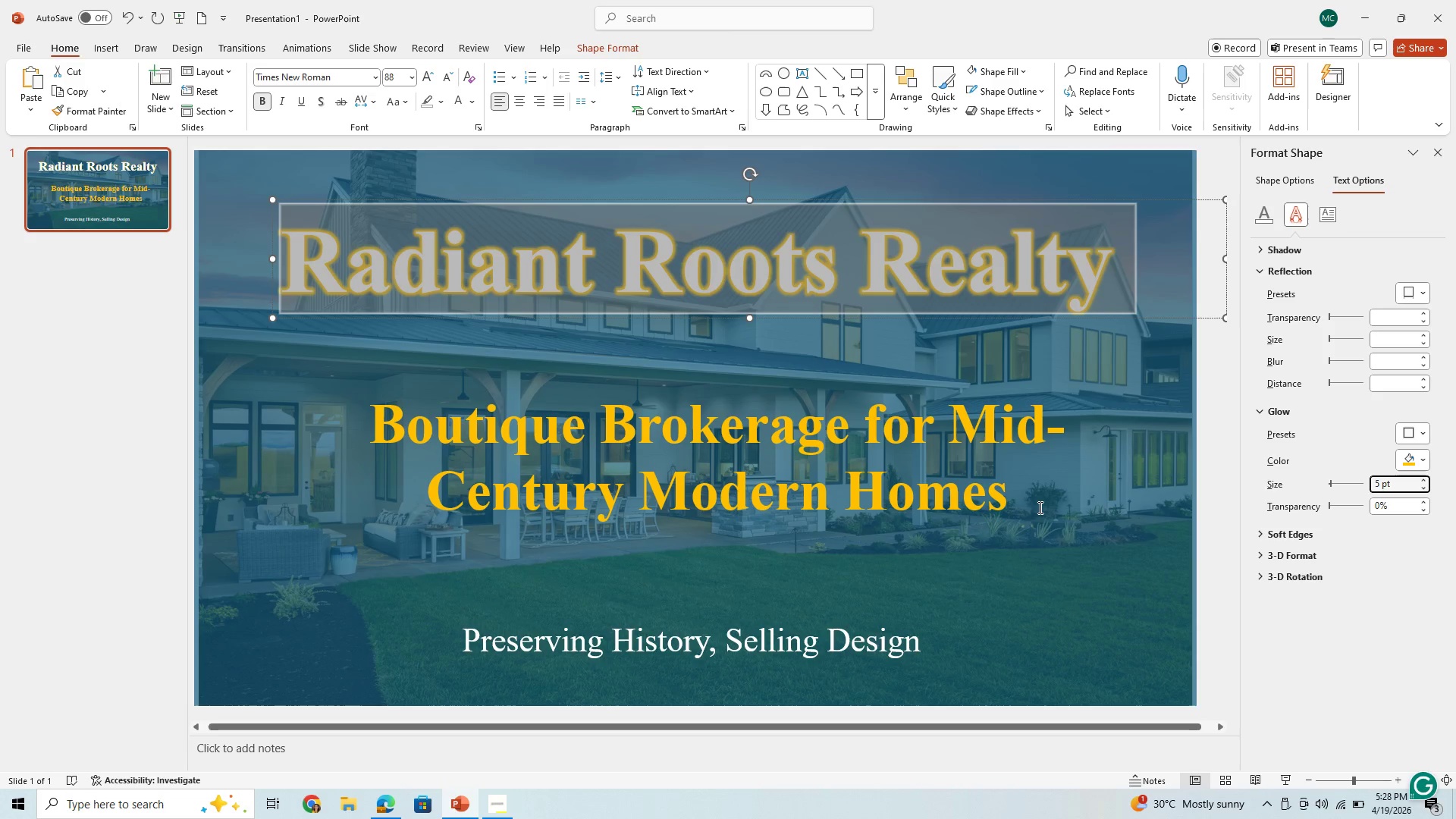 
left_click([1045, 544])
 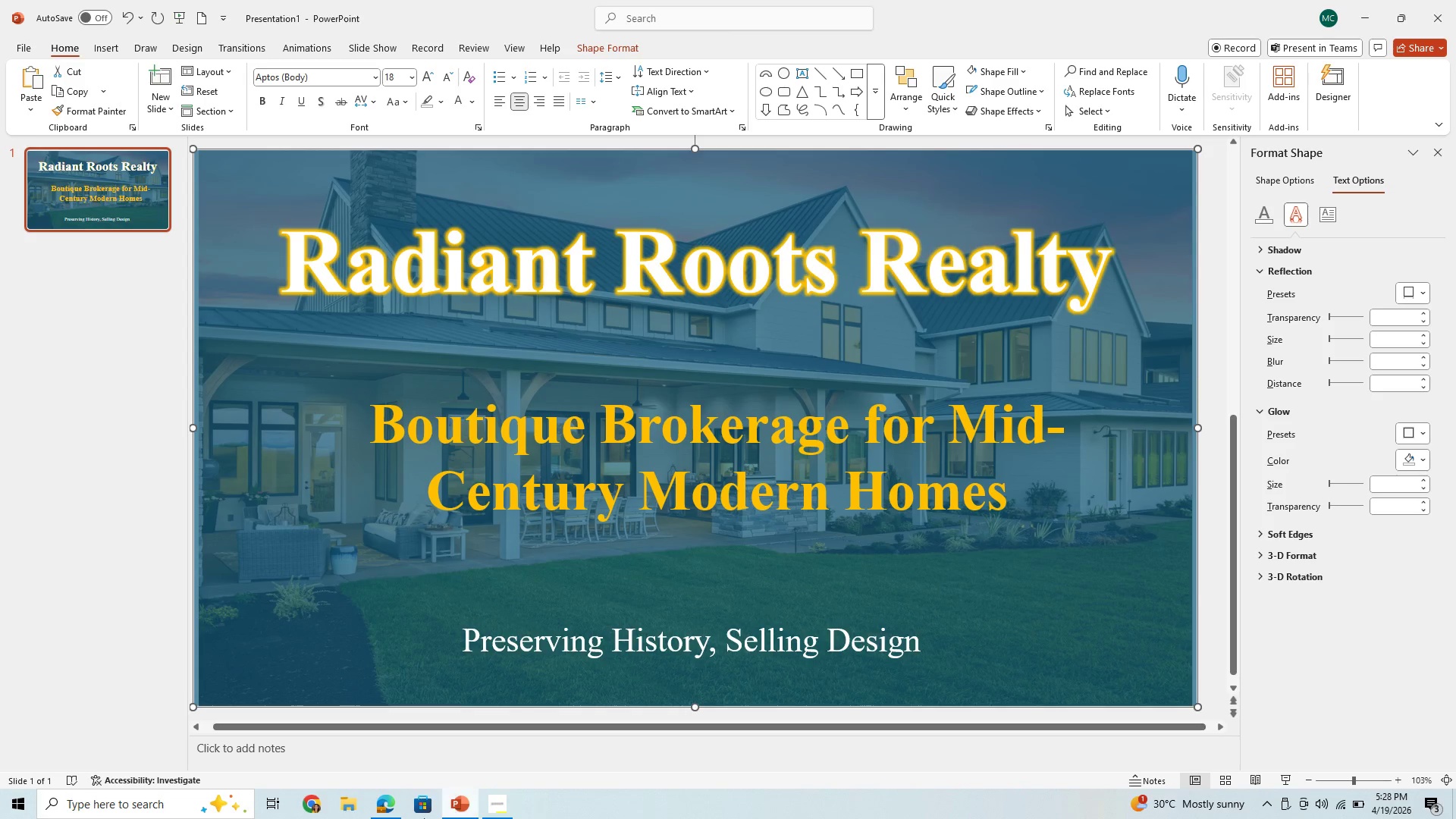 
left_click([497, 811])